 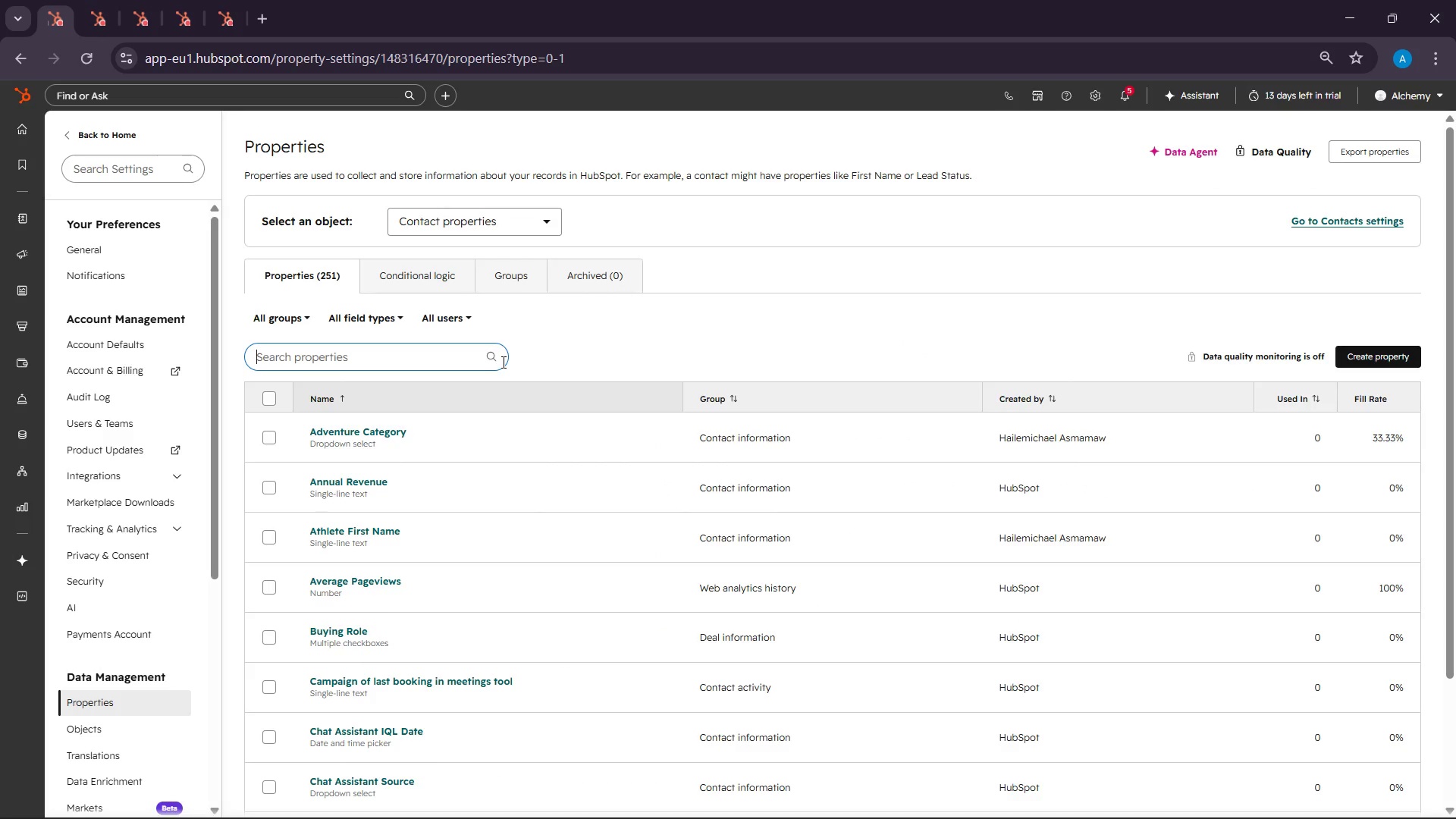 
mouse_move([112, 34])
 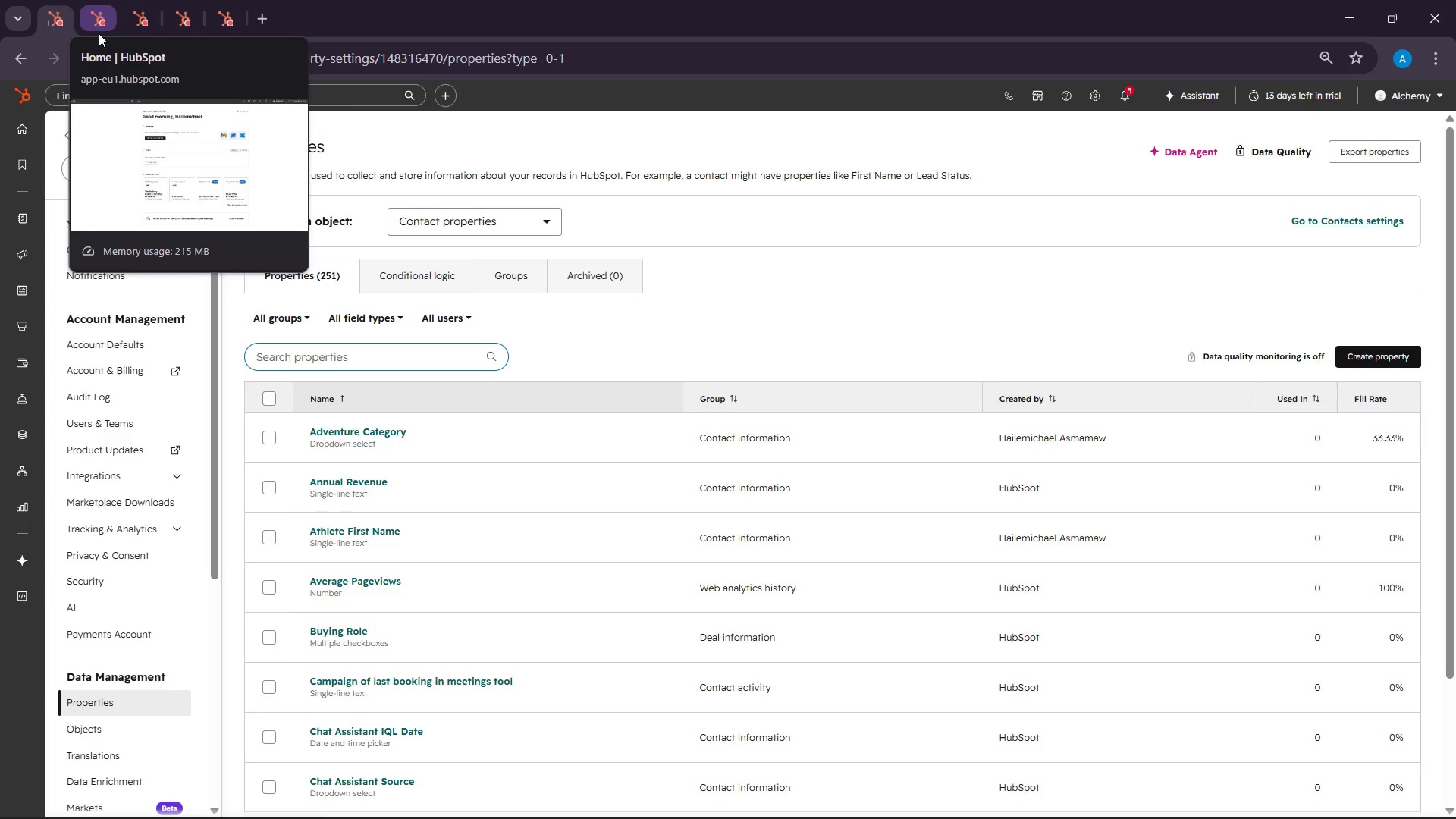 
wait(8.93)
 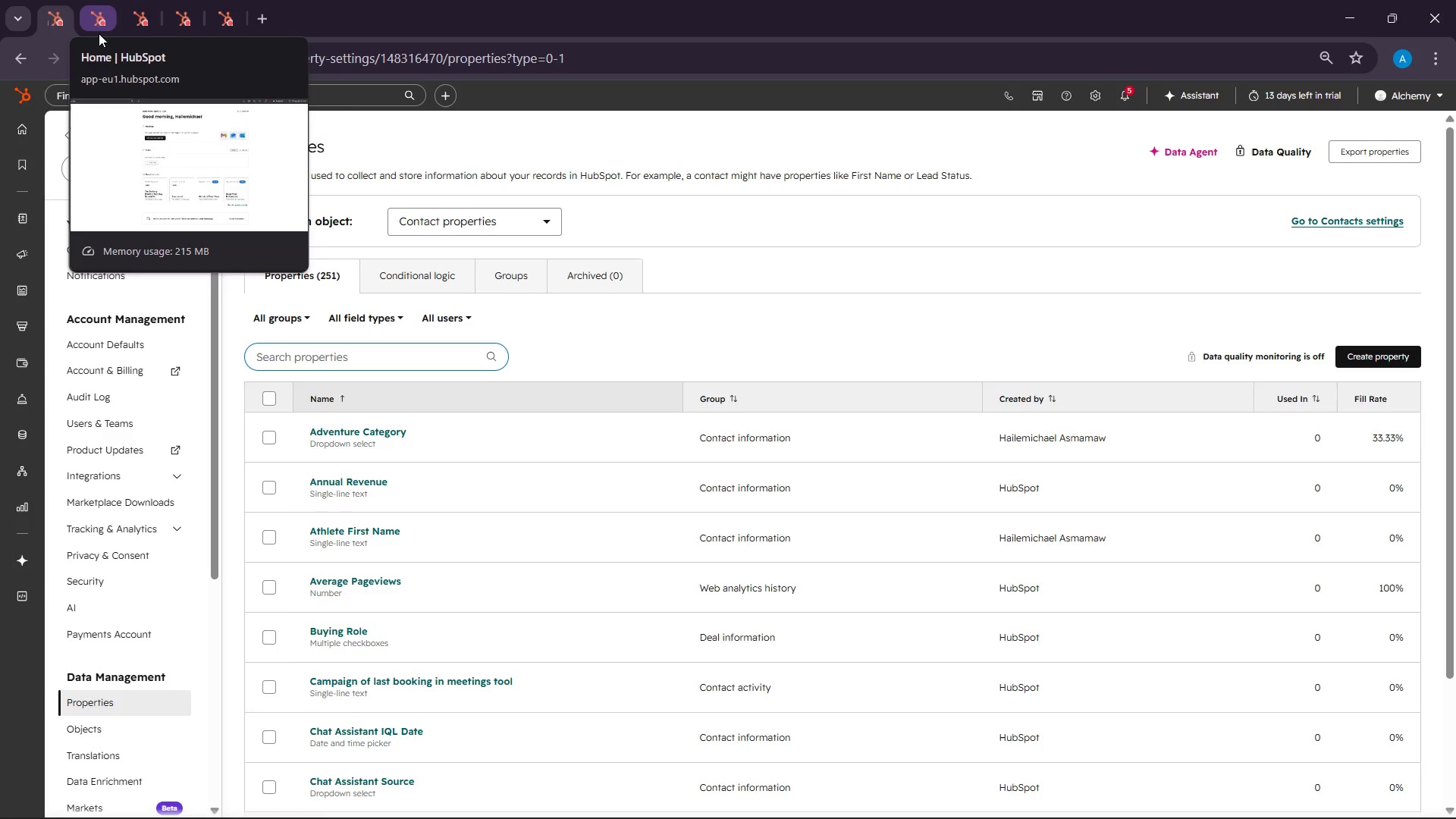 
left_click([95, 33])
 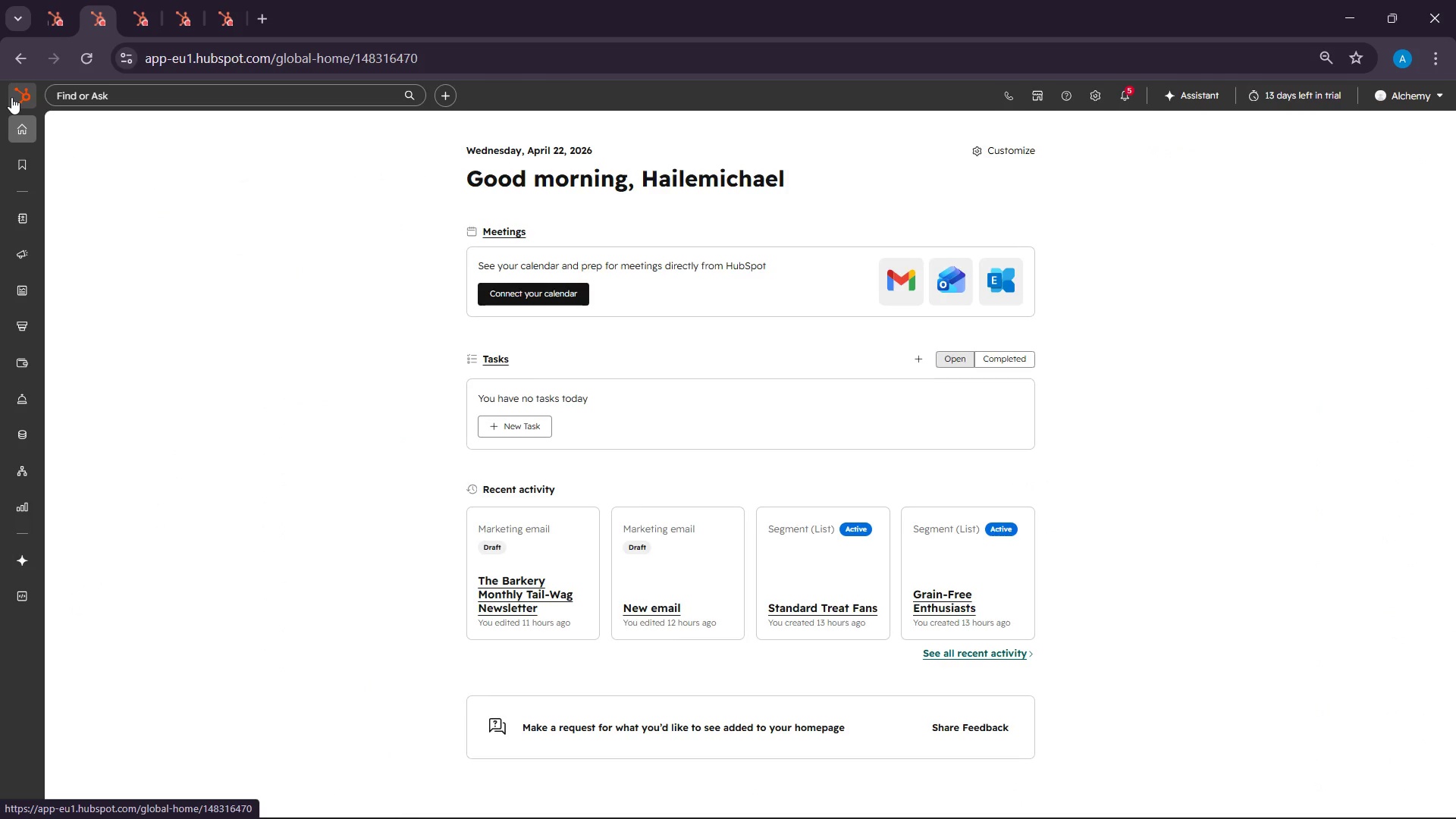 
left_click([11, 97])
 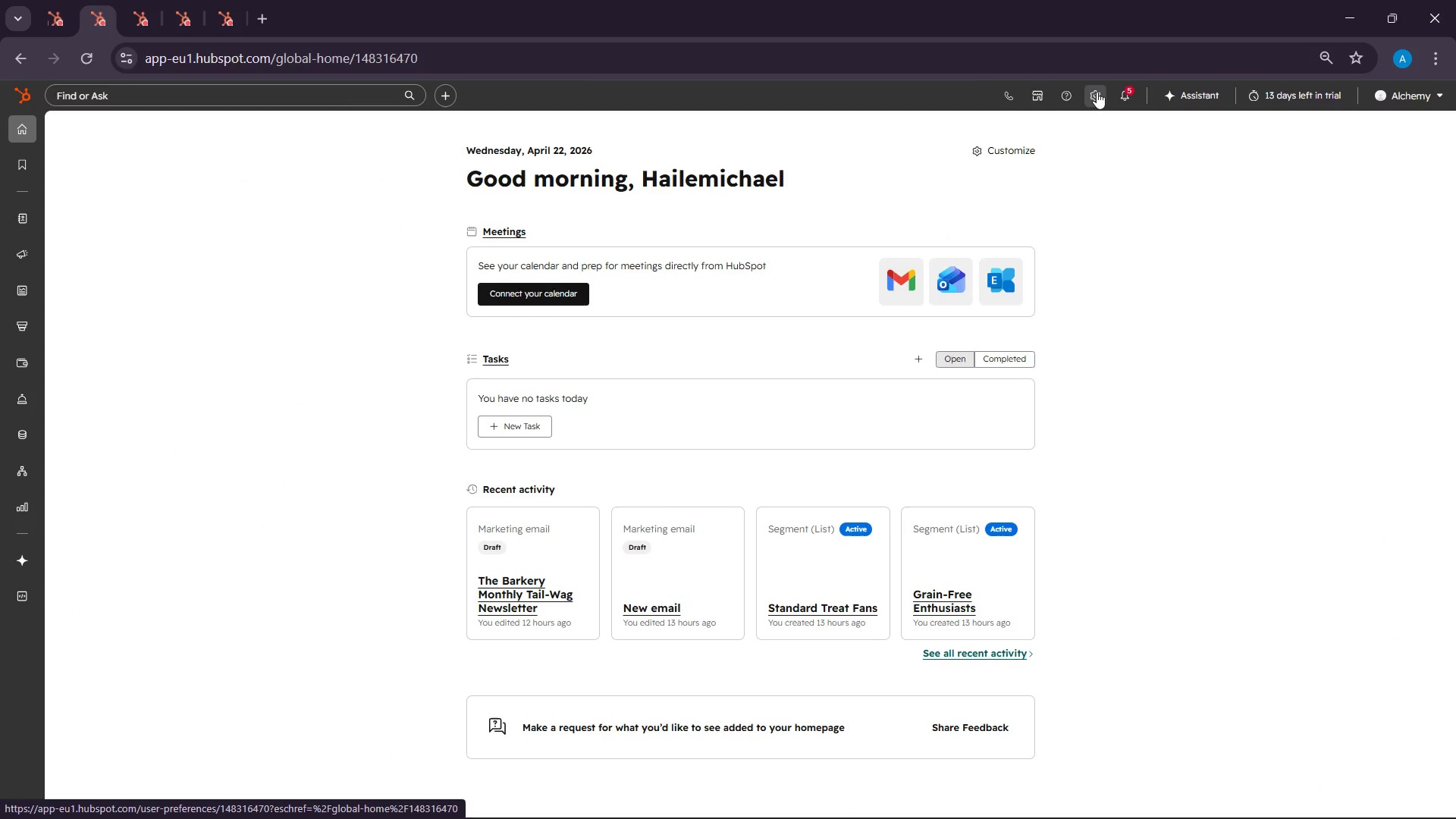 
wait(6.29)
 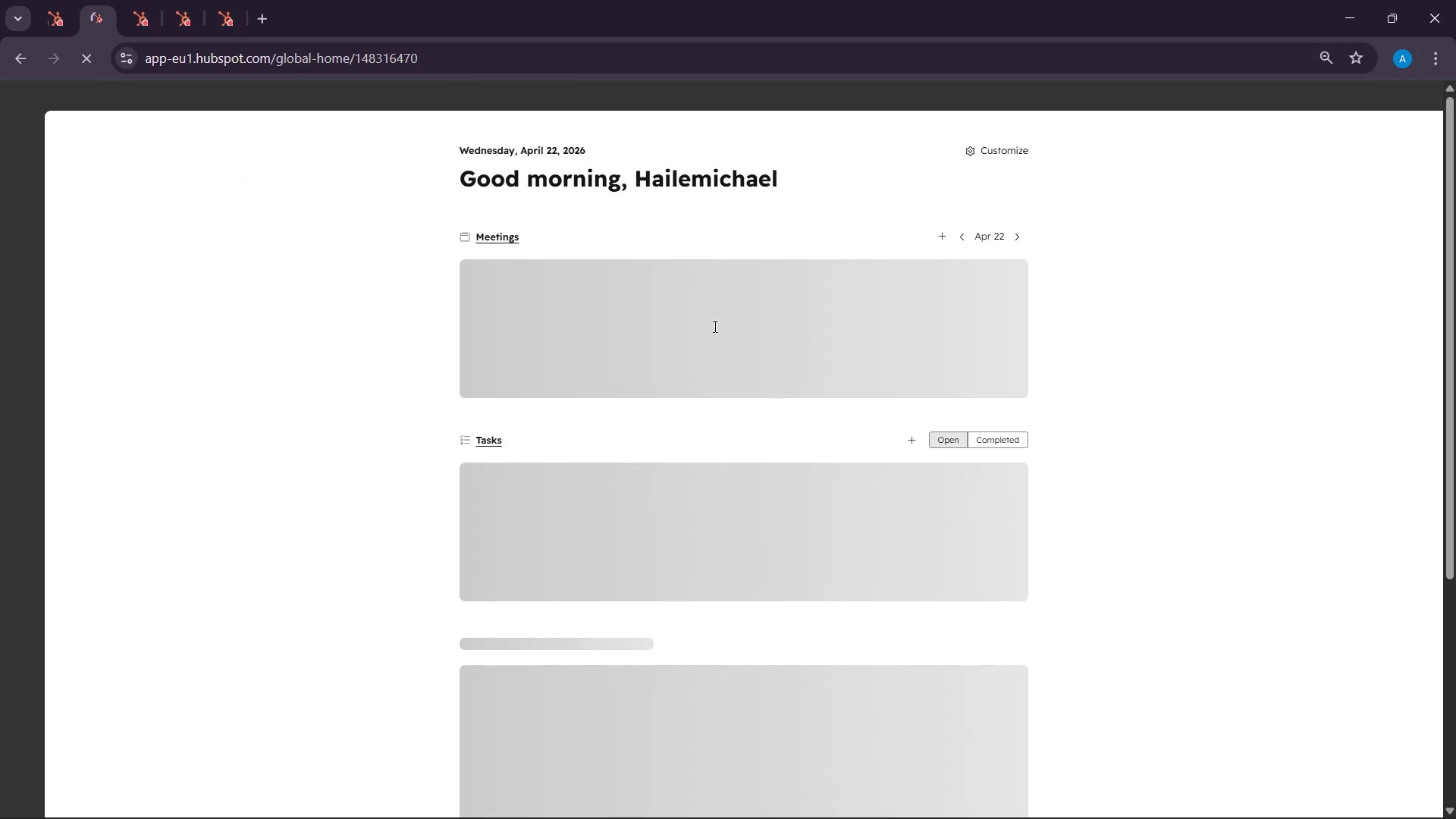 
mouse_move([11, 153])
 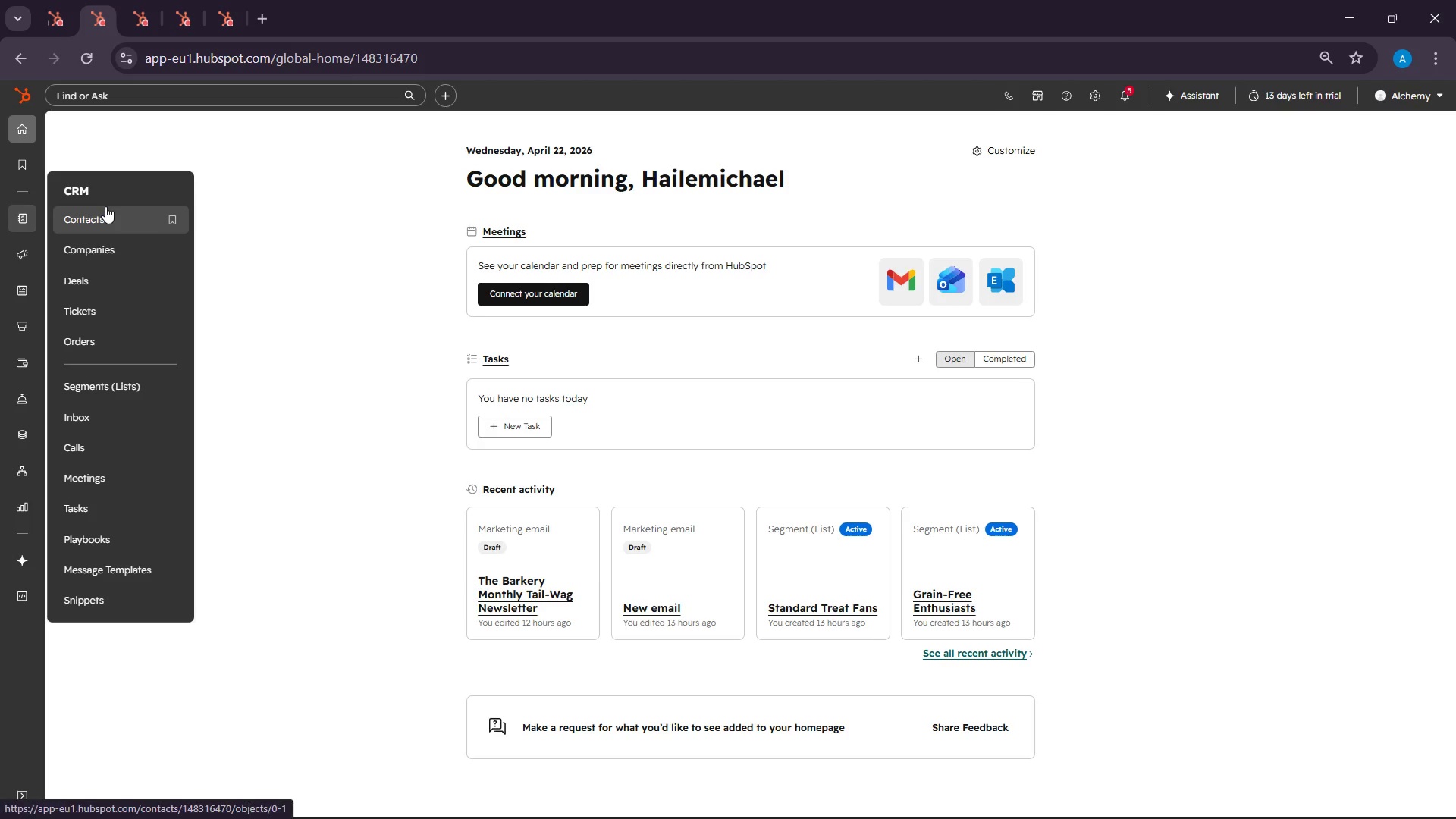 
left_click([105, 217])
 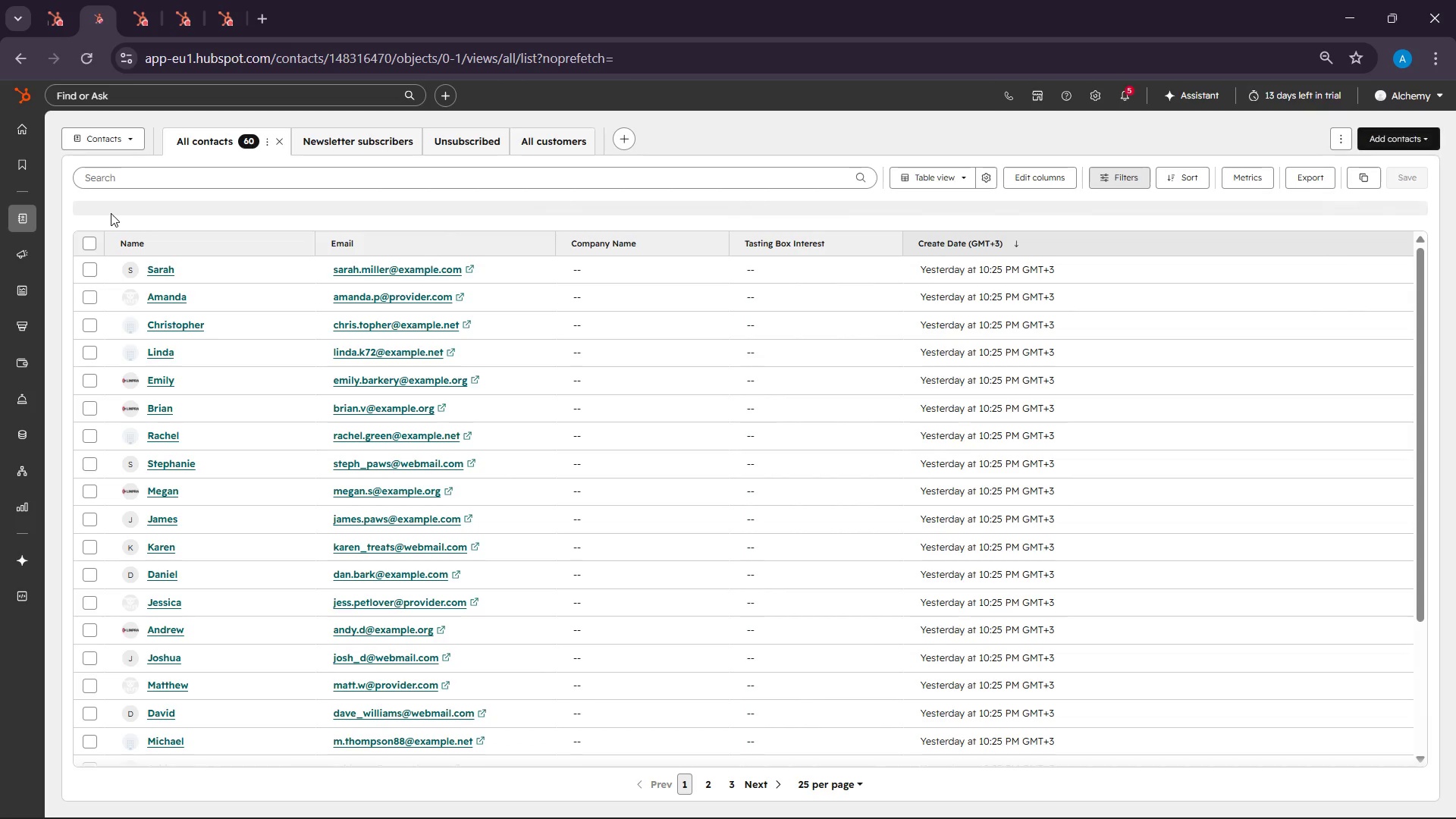 
wait(15.53)
 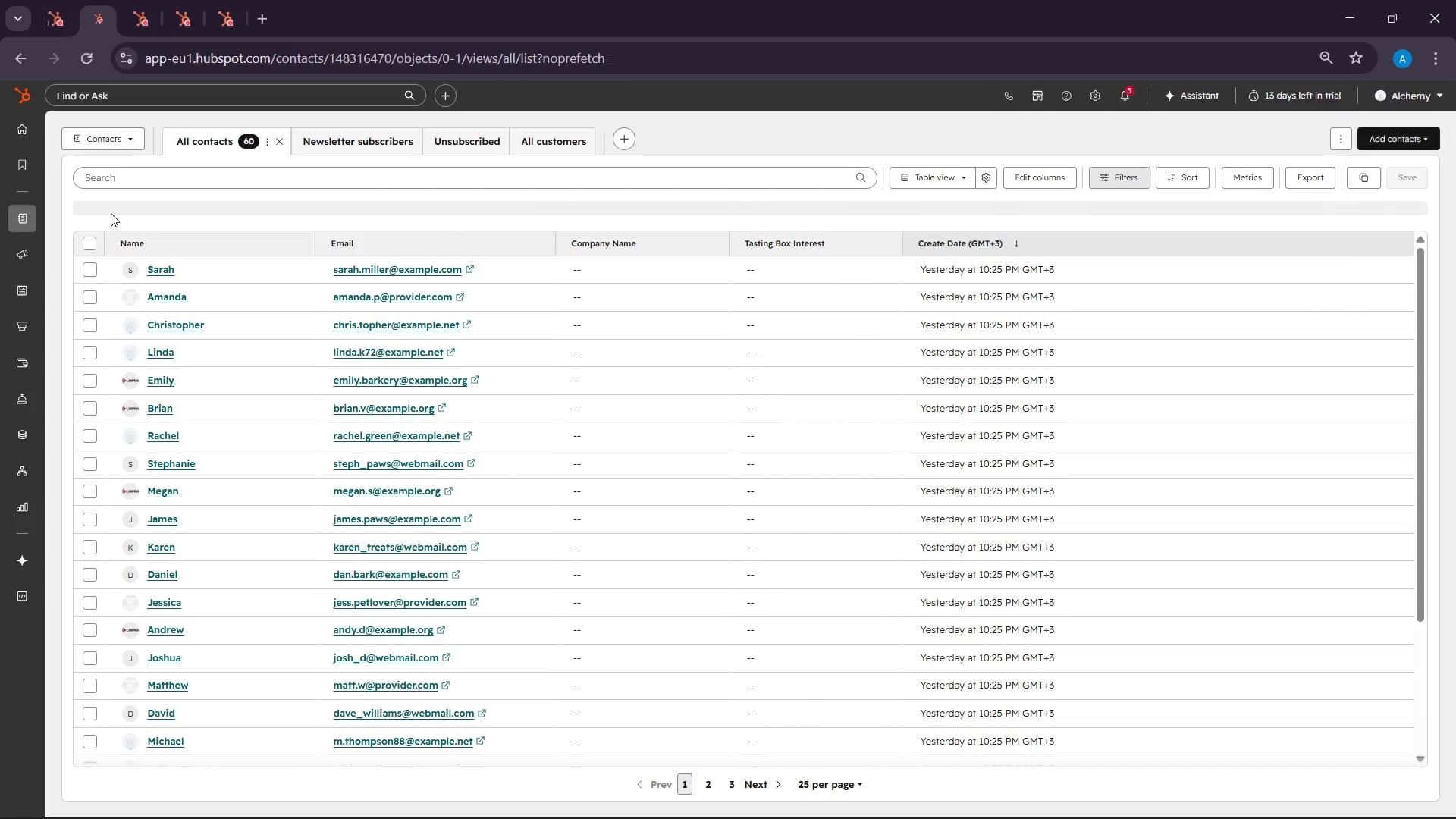 
left_click([91, 242])
 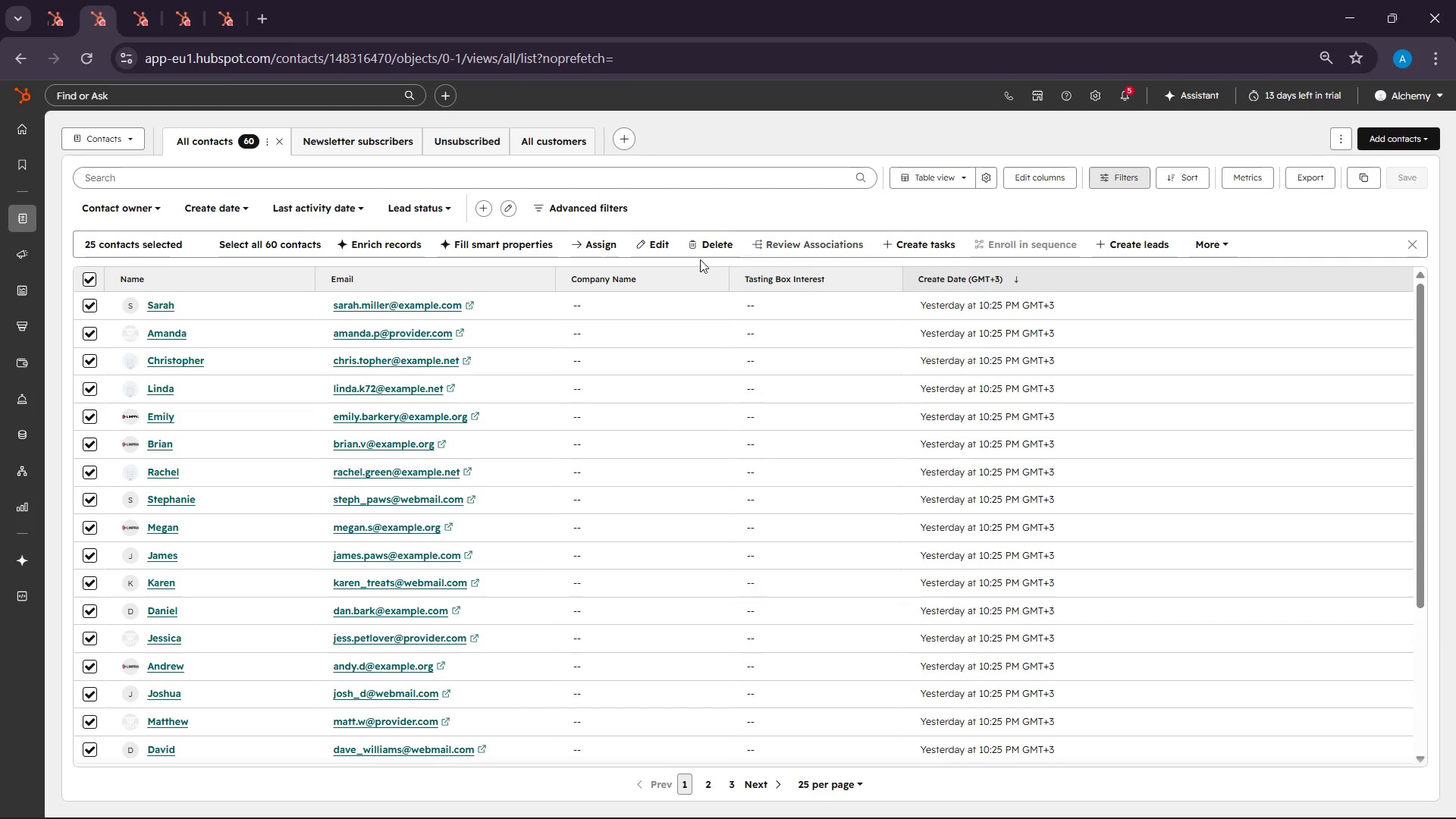 
left_click([693, 248])
 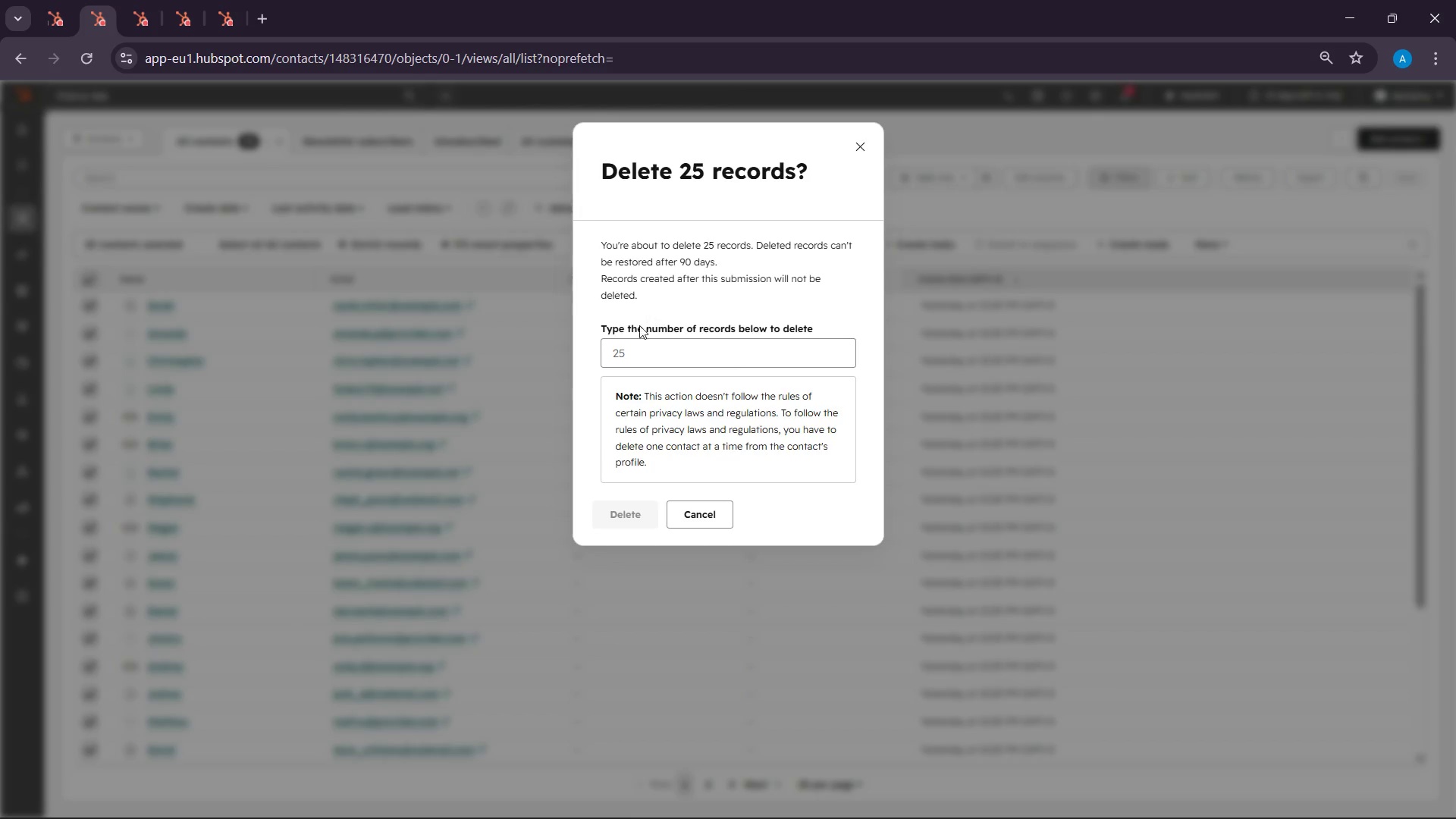 
left_click([636, 352])
 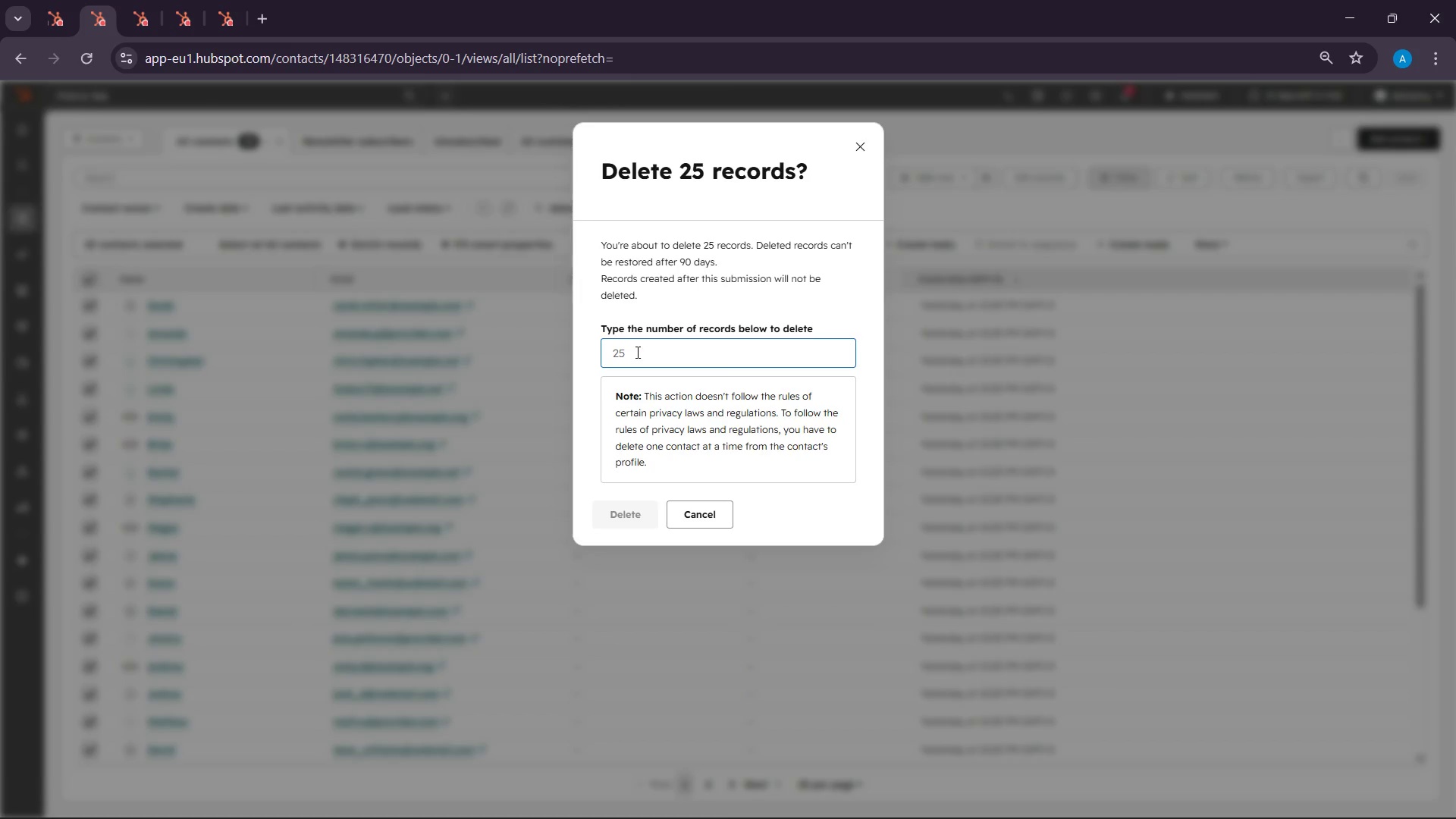 
type(25)
 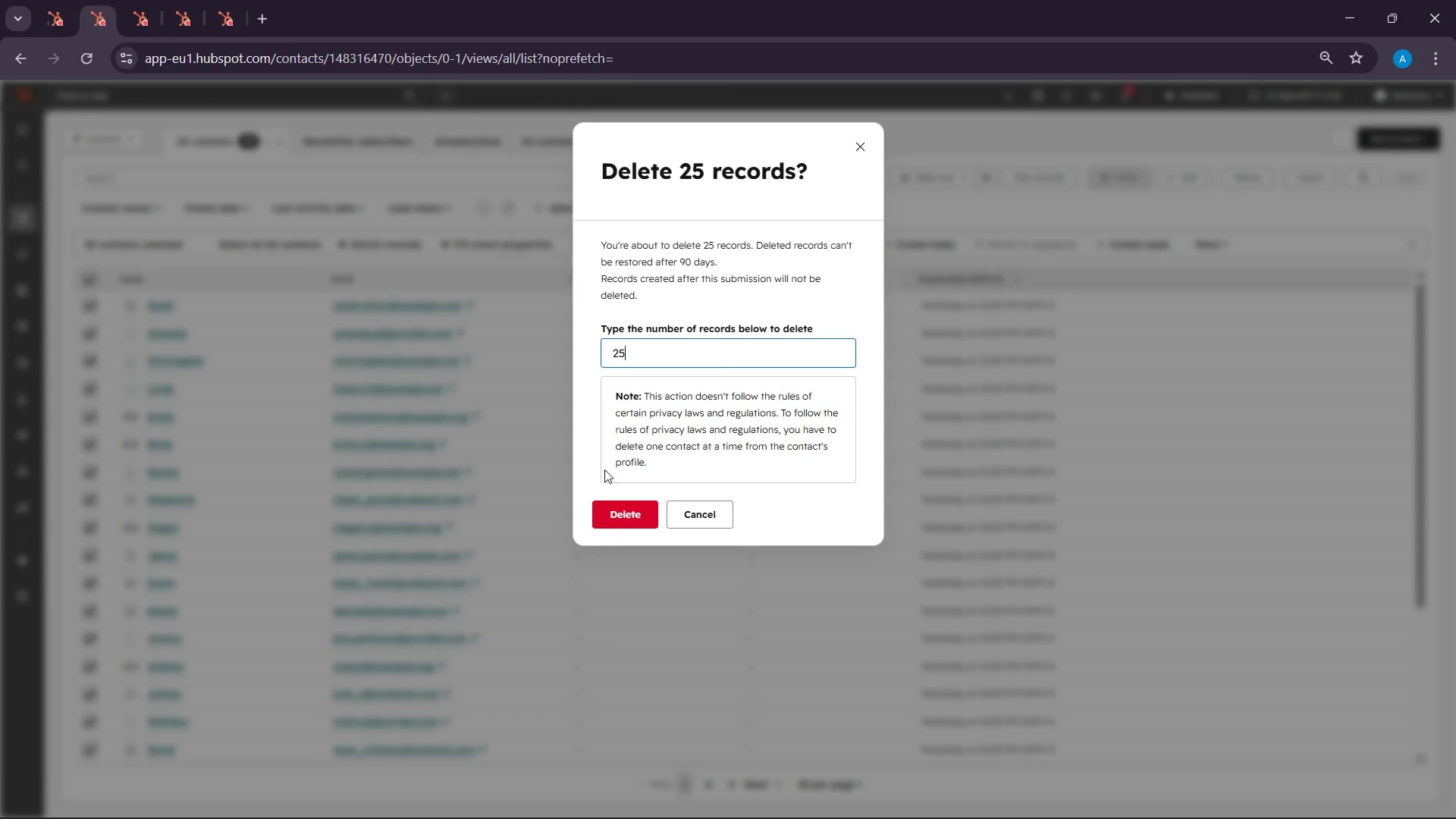 
left_click([611, 522])
 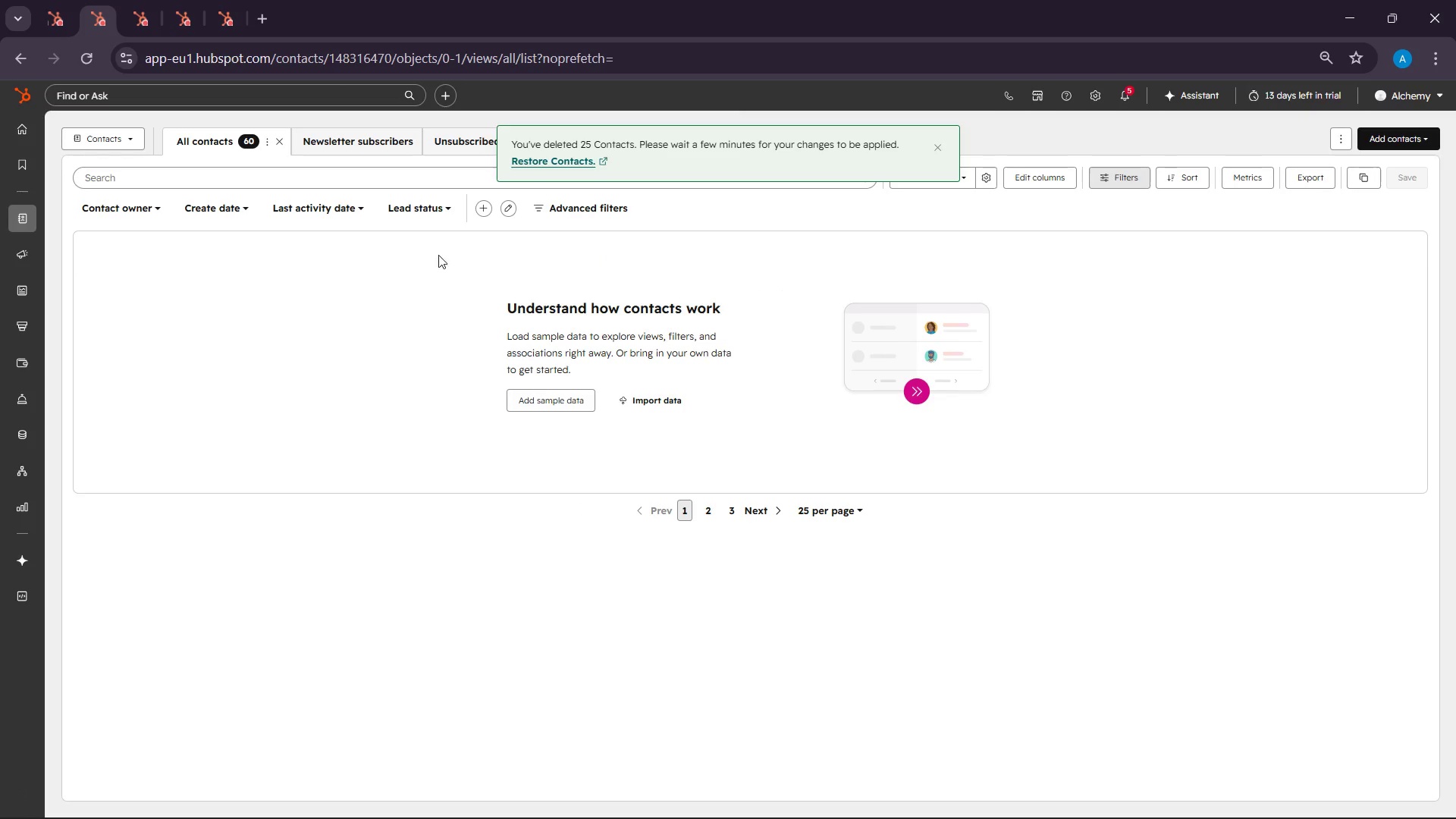 
wait(7.78)
 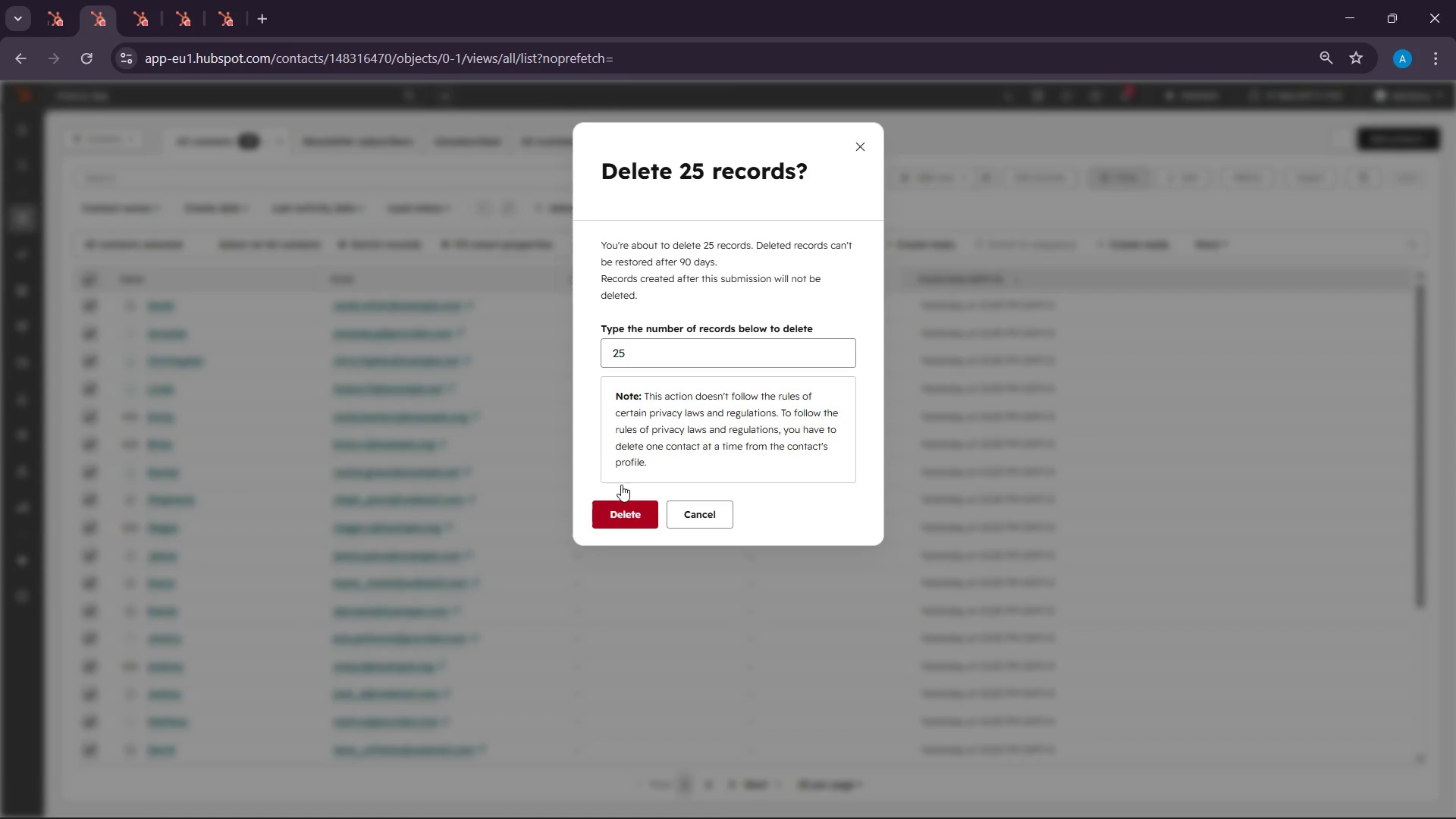 
left_click([155, 185])
 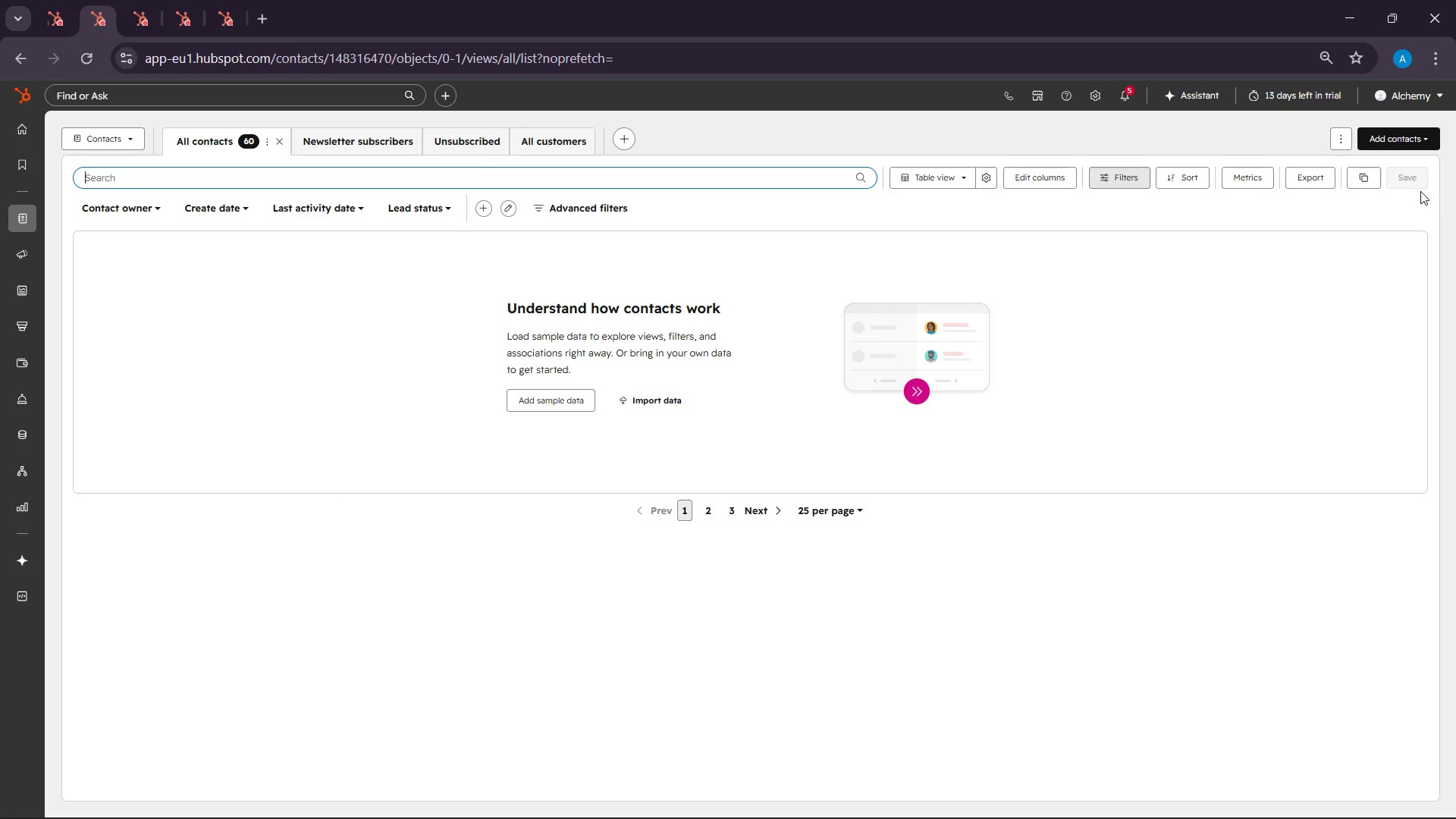 
left_click([1414, 151])
 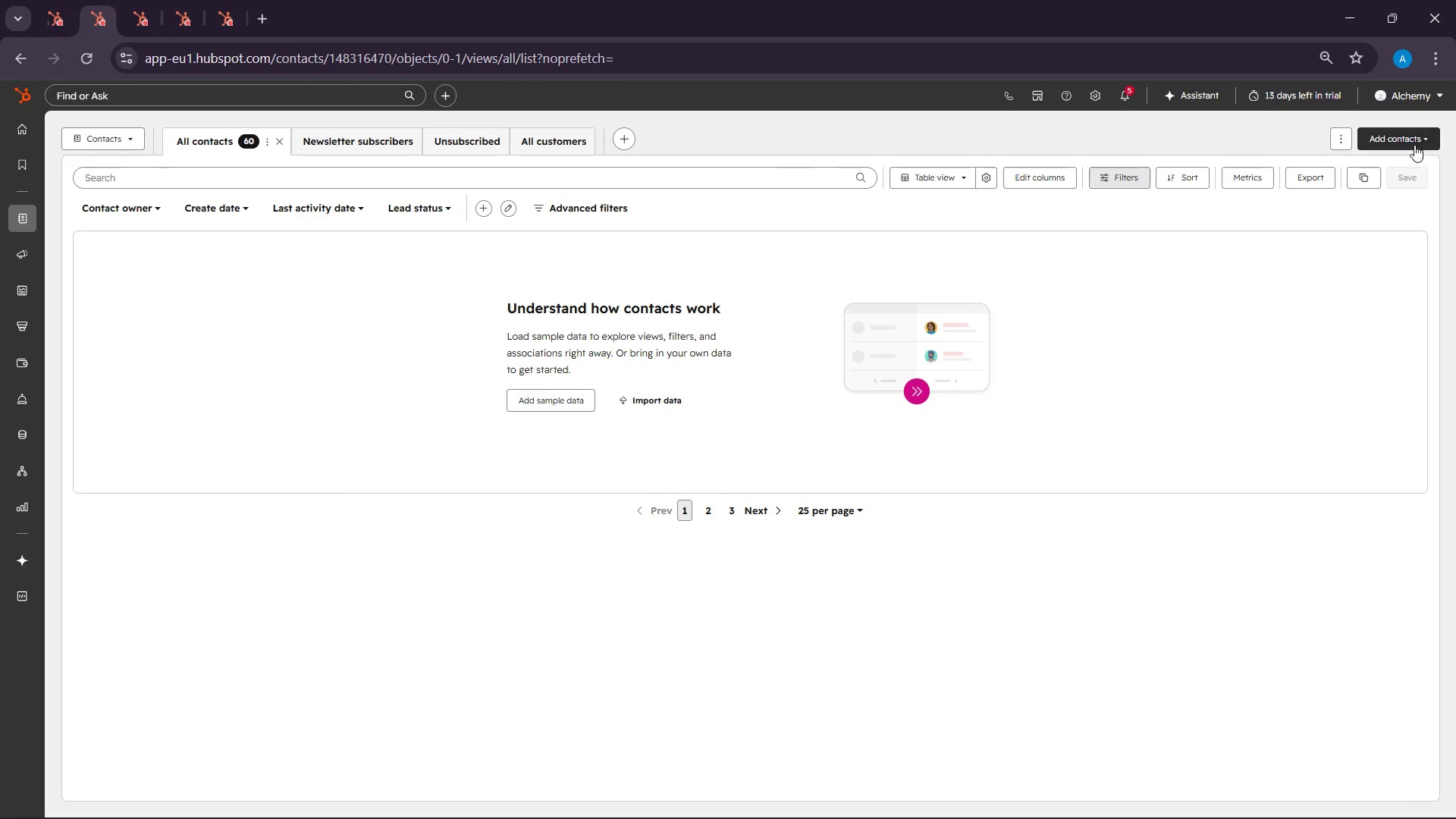 
left_click([1415, 142])
 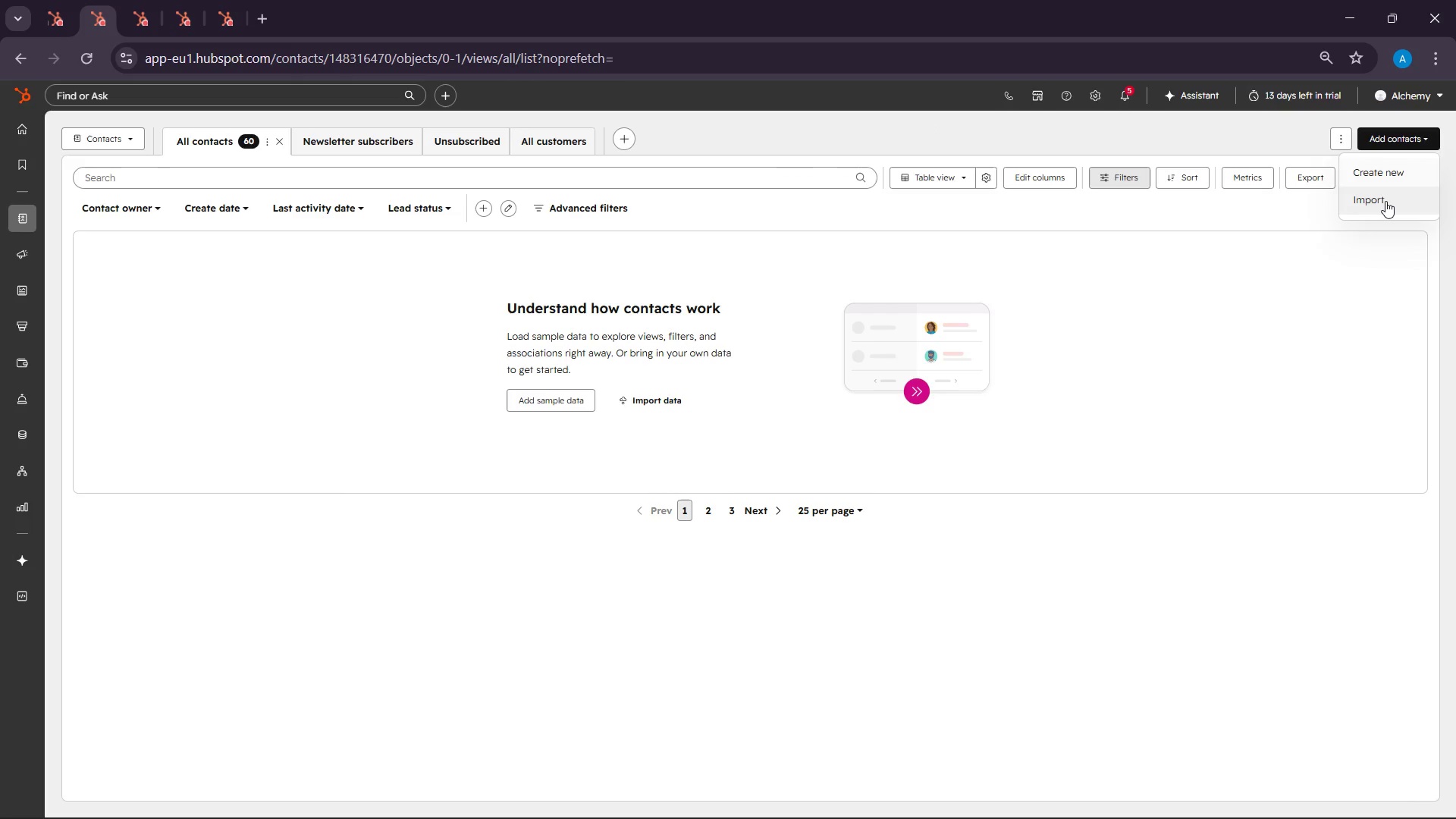 
left_click([1385, 201])
 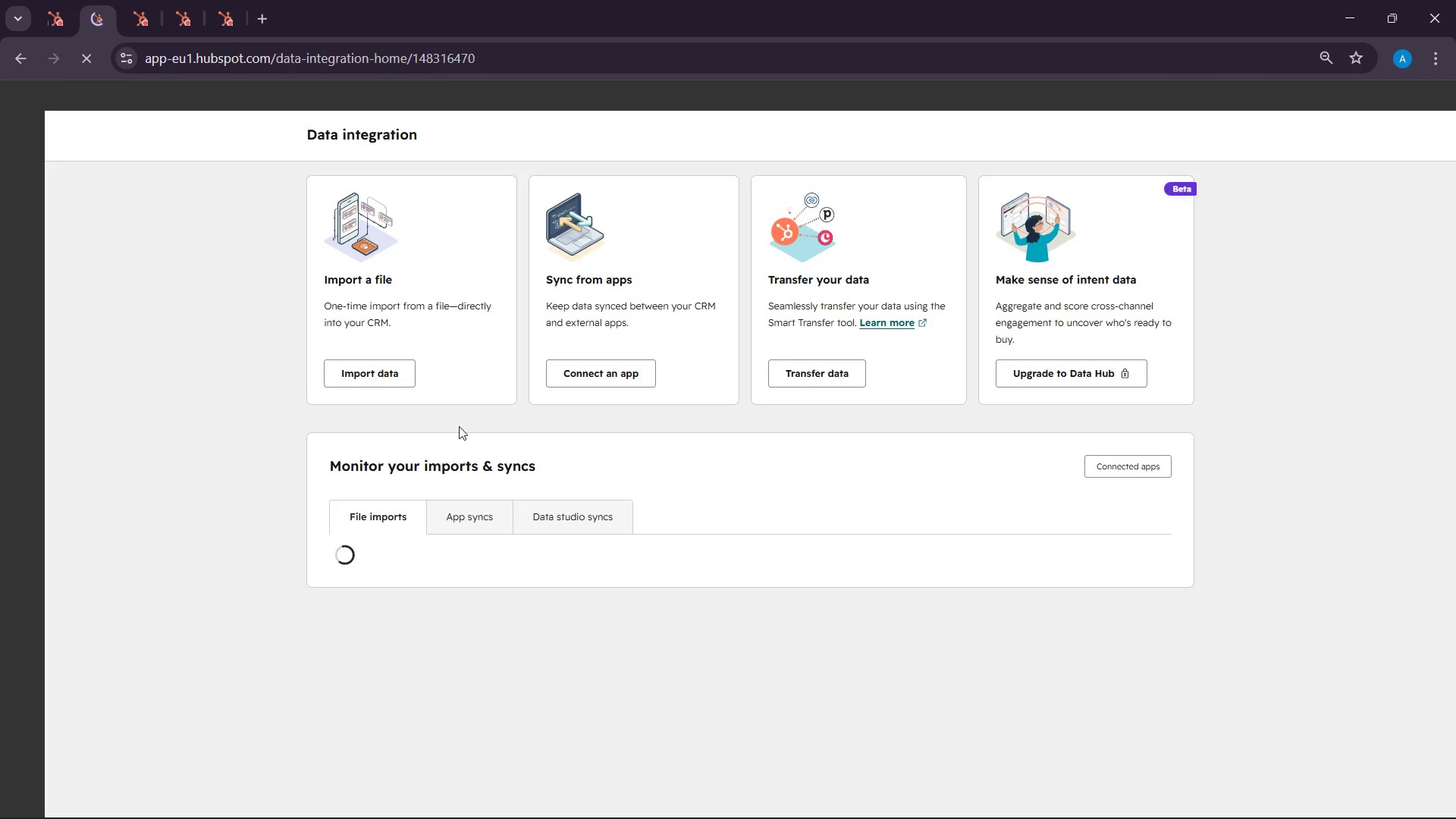 
left_click([357, 378])
 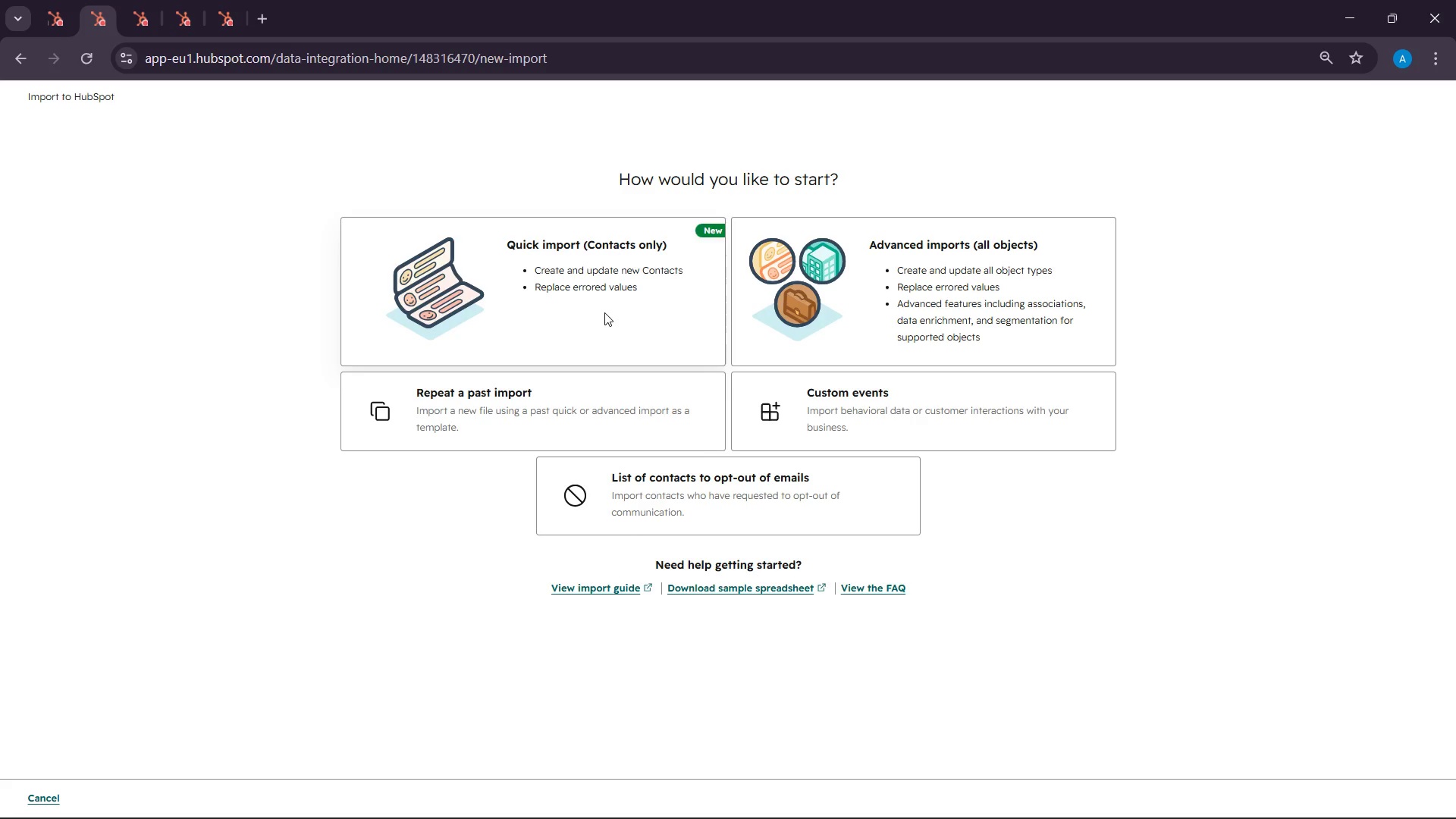 
left_click([604, 312])
 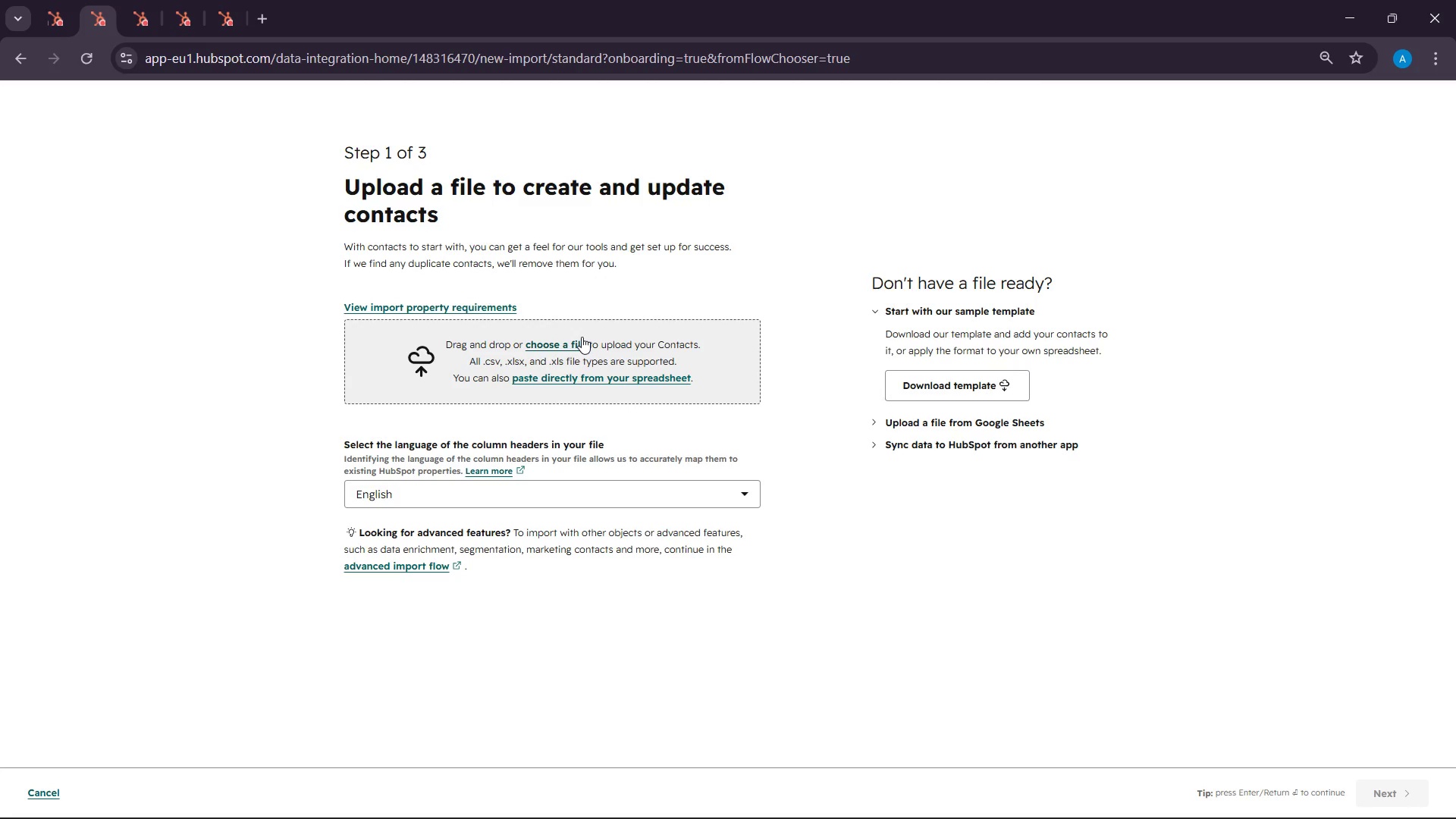 
wait(5.92)
 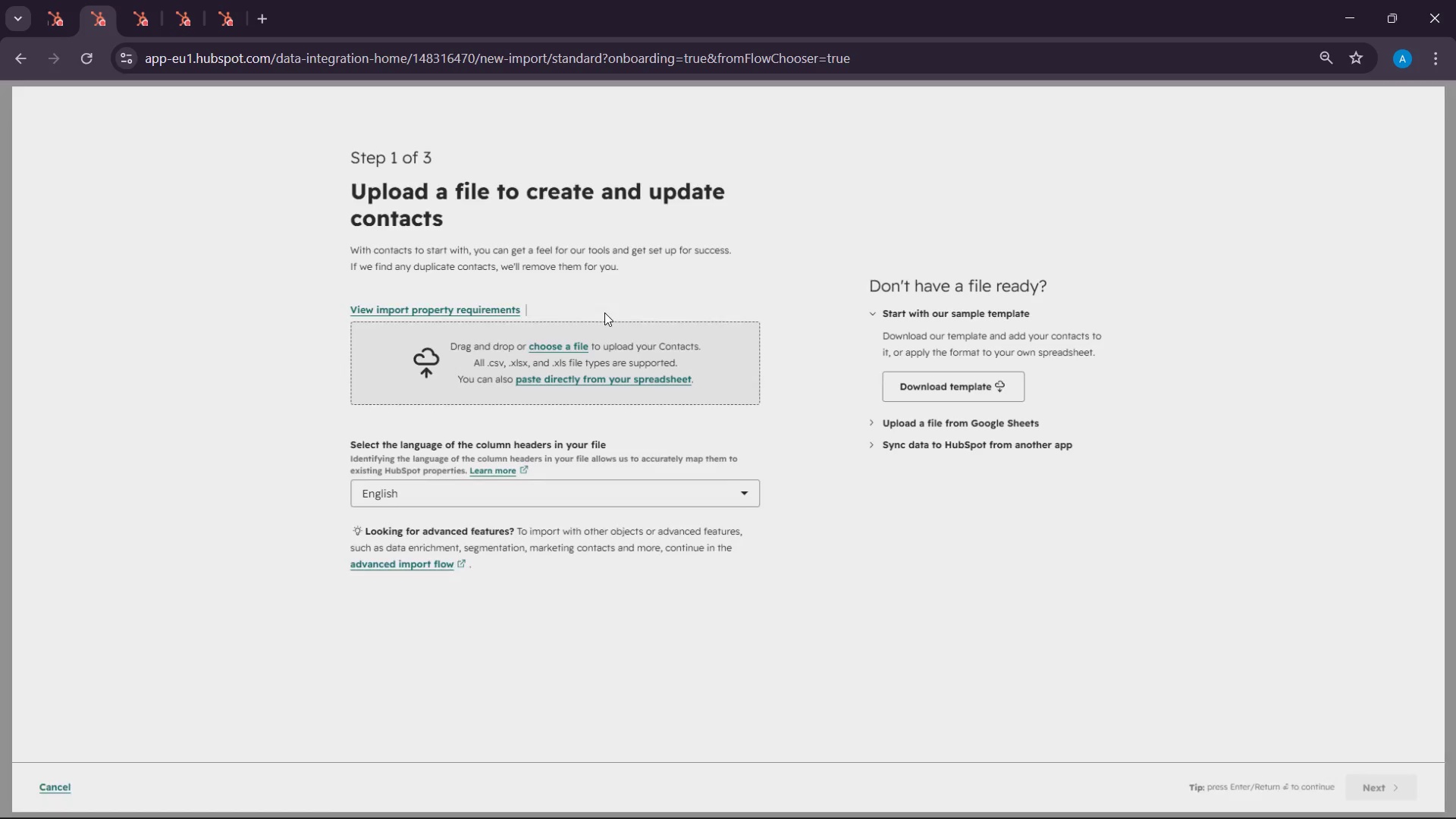 
left_click([1082, 810])
 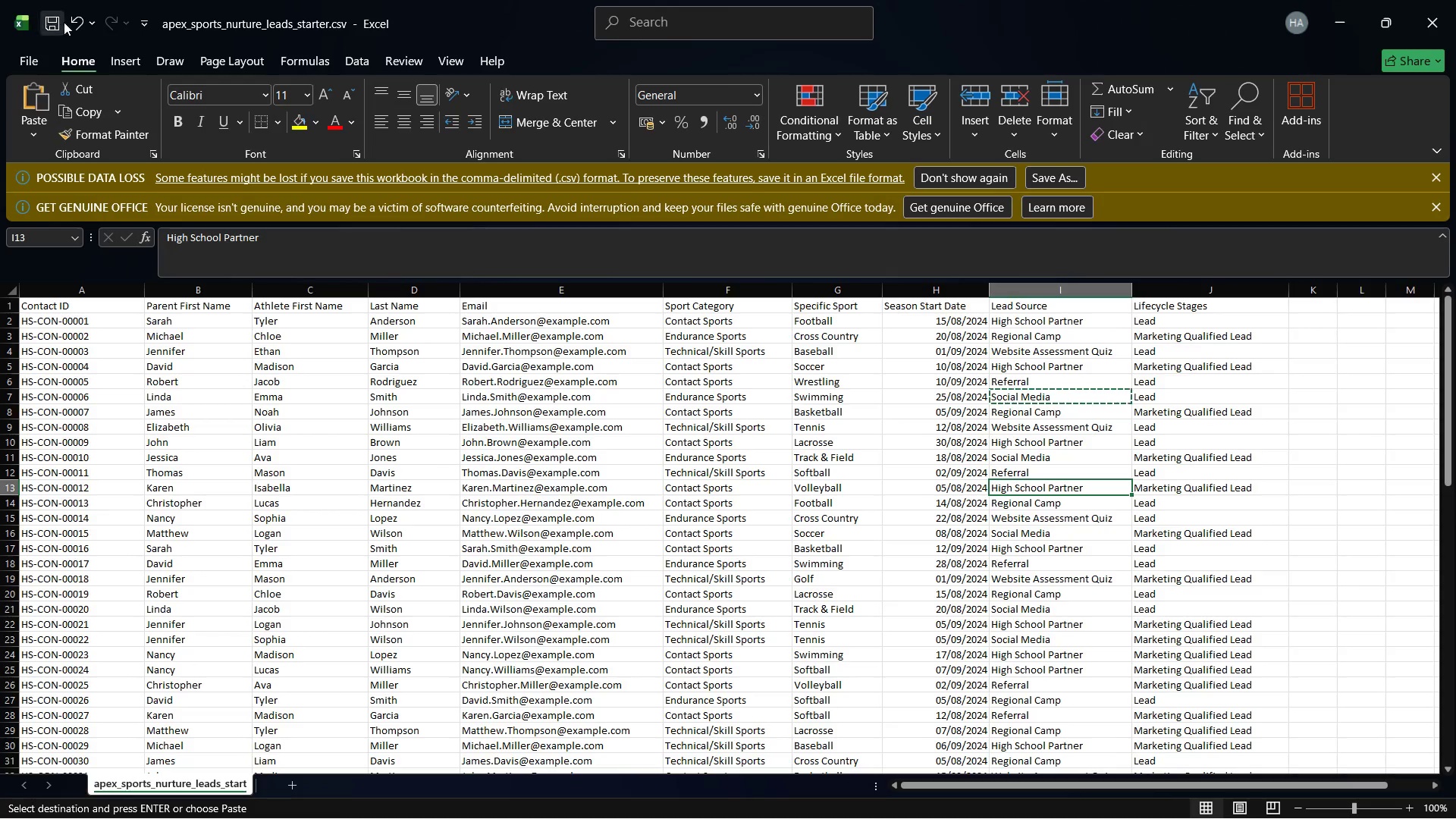 
left_click([58, 24])
 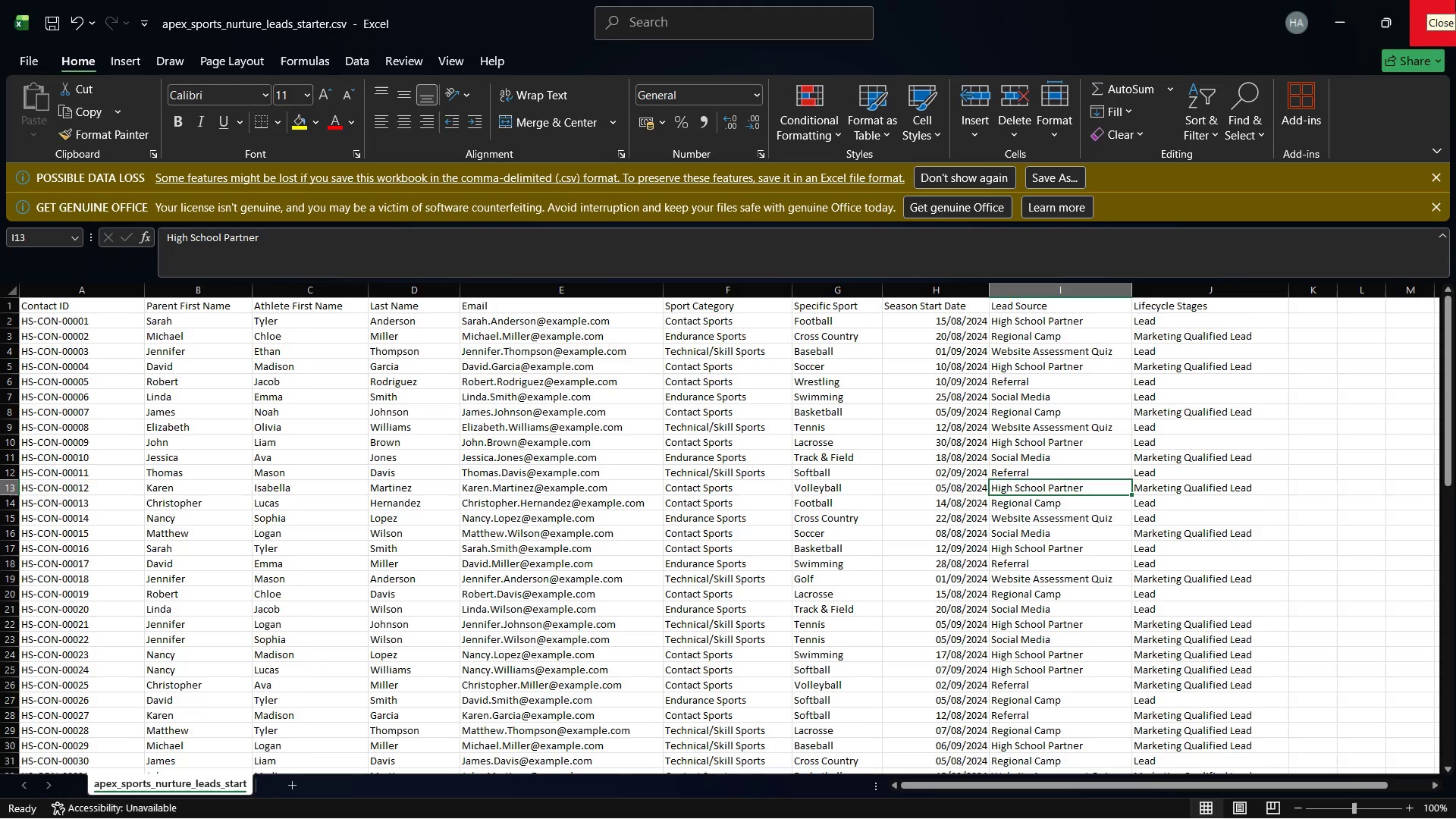 
wait(5.45)
 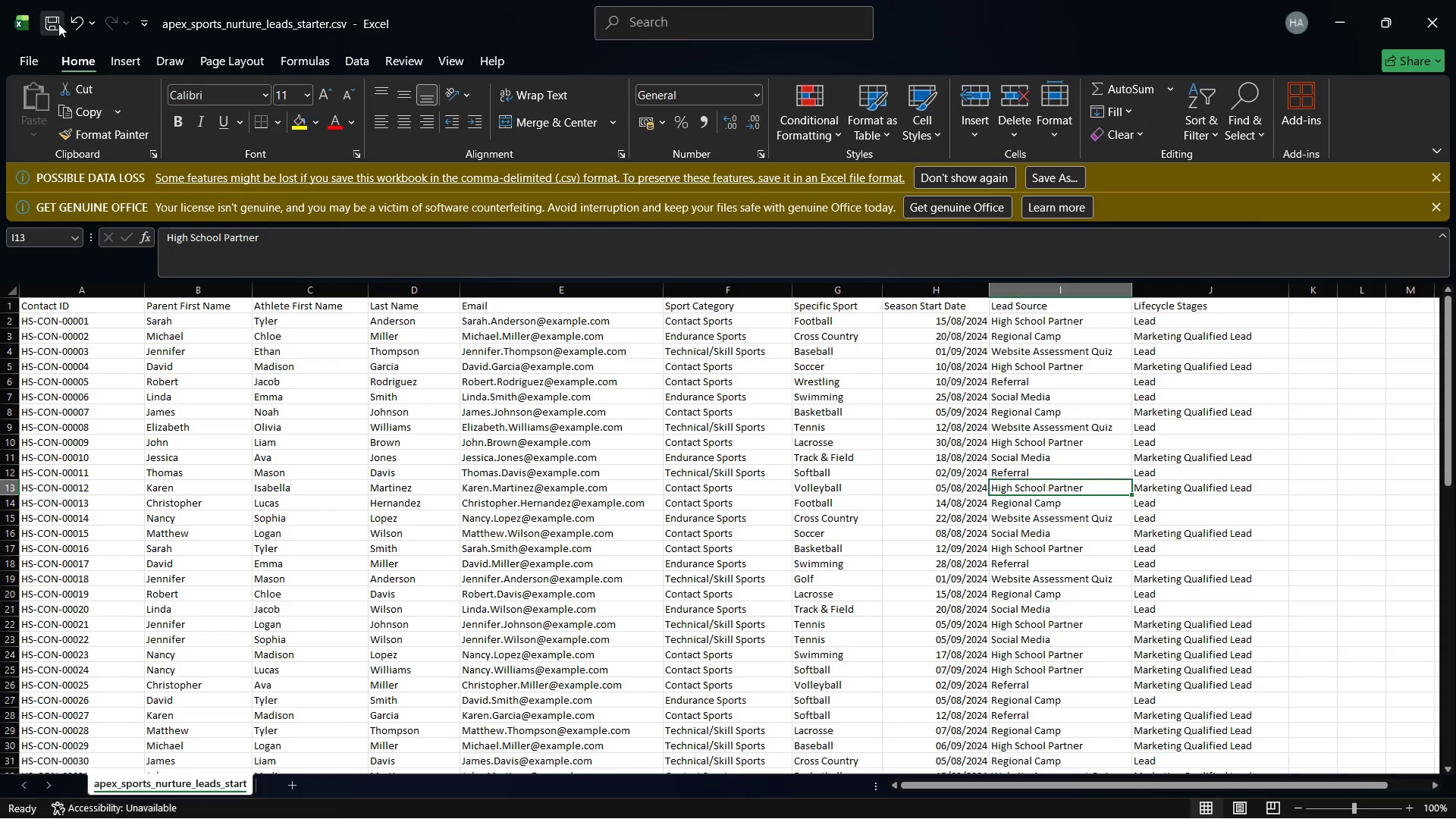 
left_click([1356, 8])
 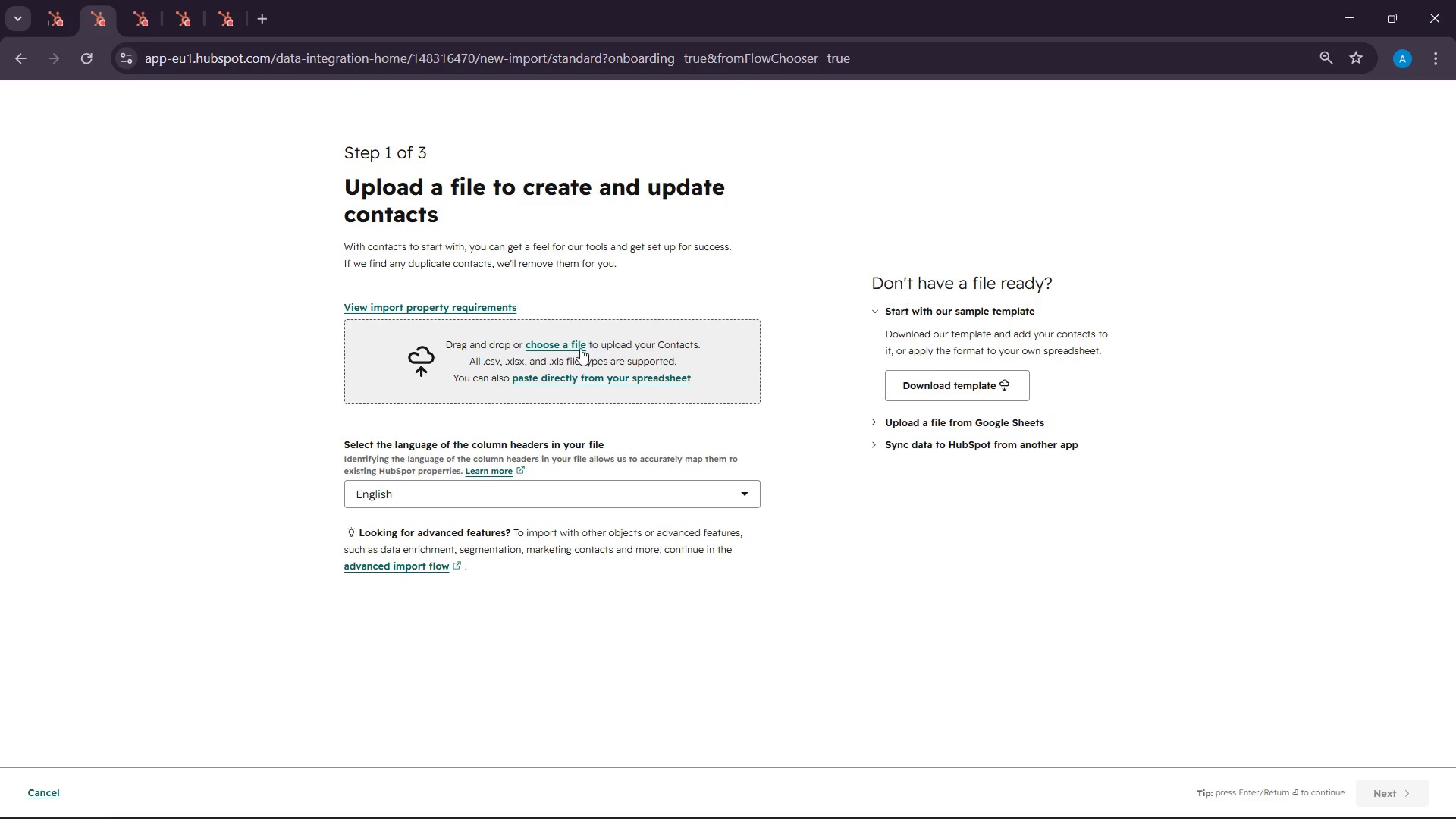 
left_click([563, 343])
 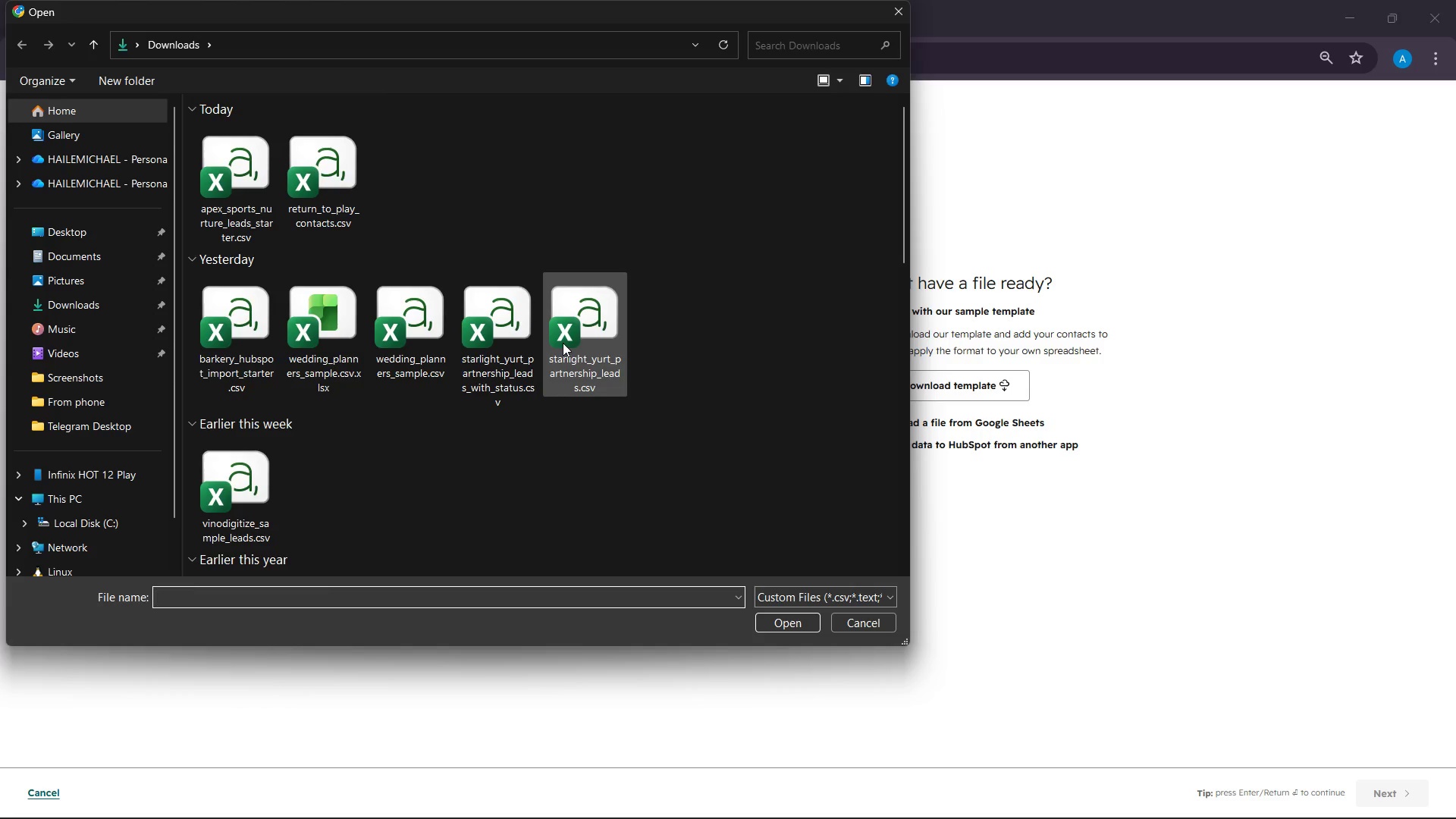 
left_click([225, 158])
 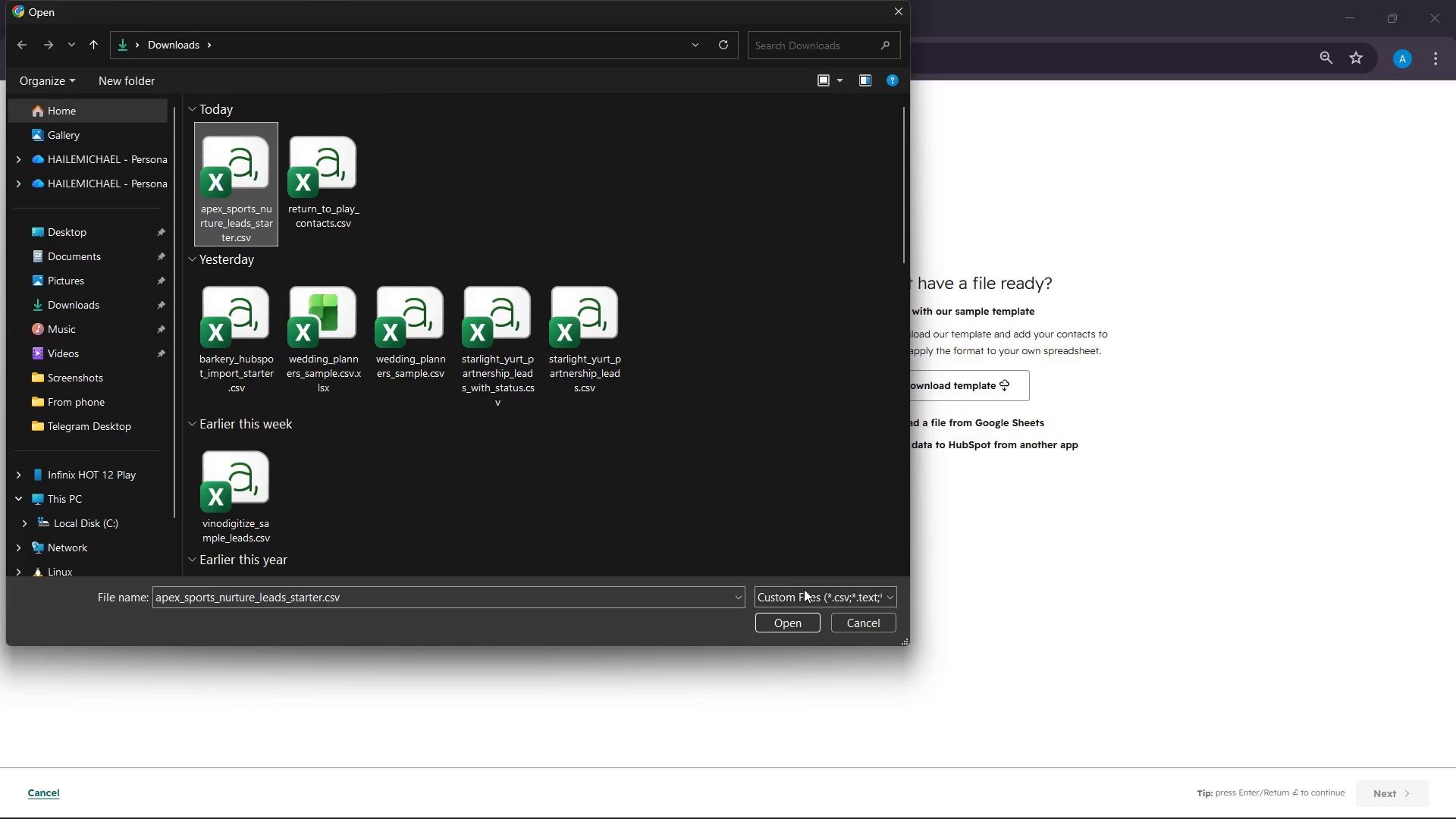 
left_click([801, 630])
 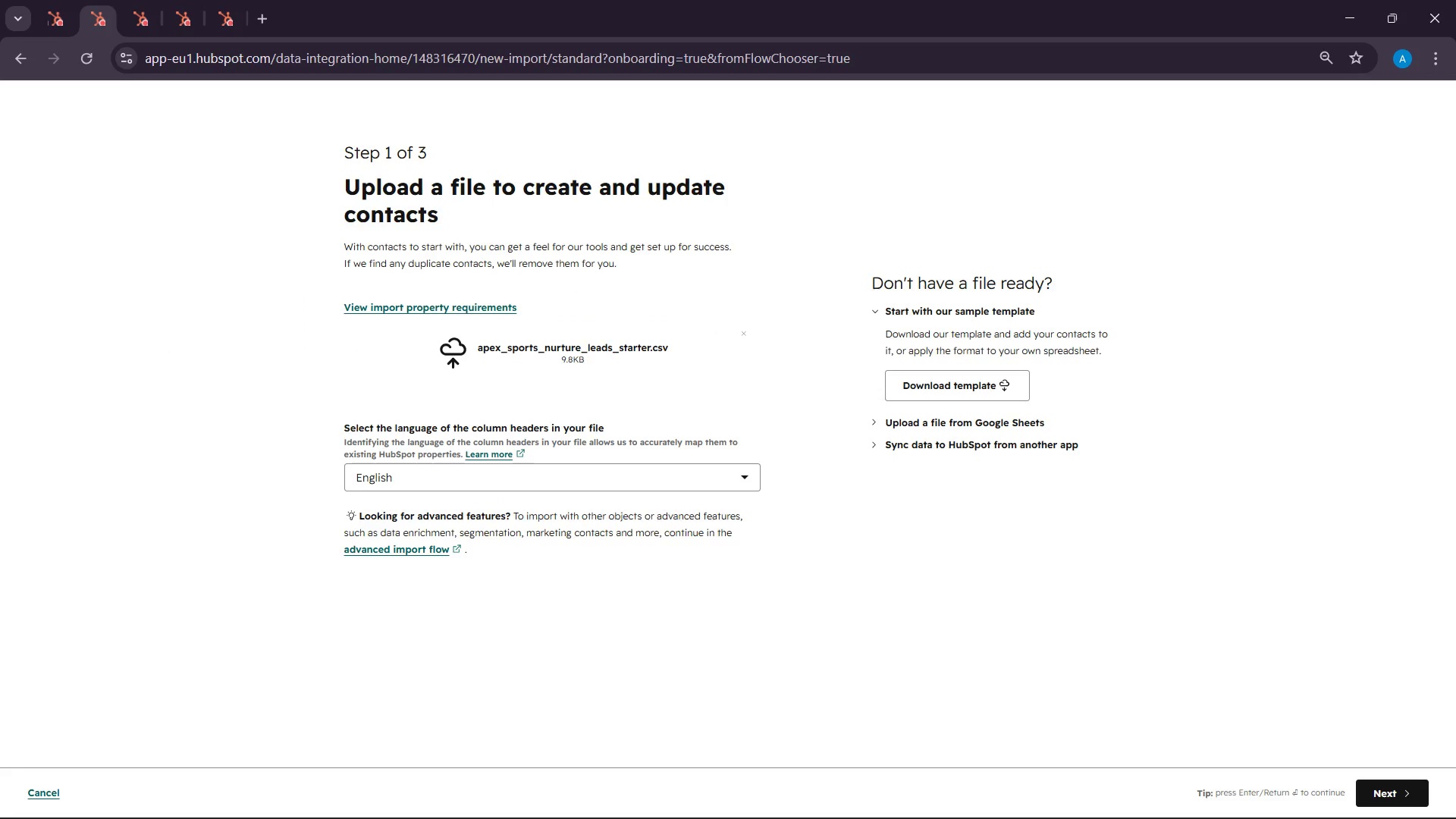 
left_click([912, 802])